 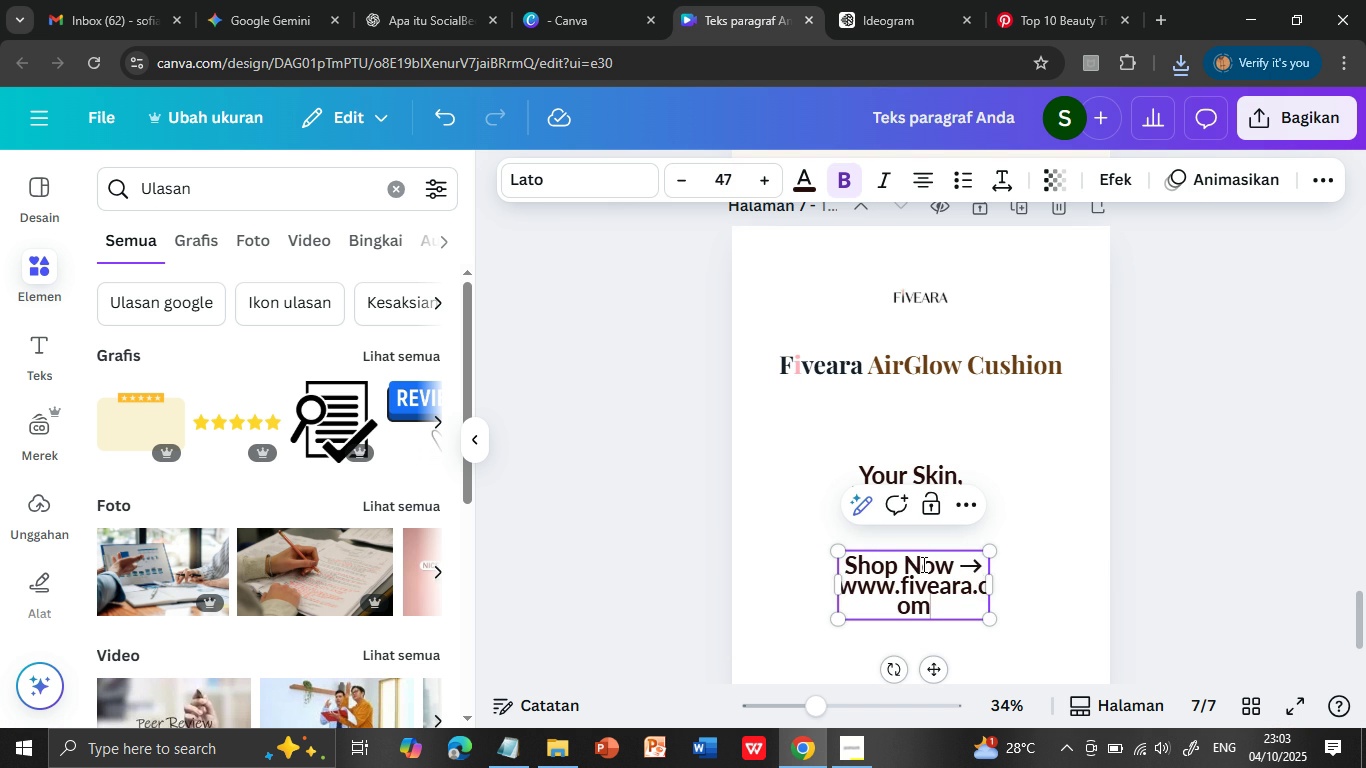 
double_click([922, 564])
 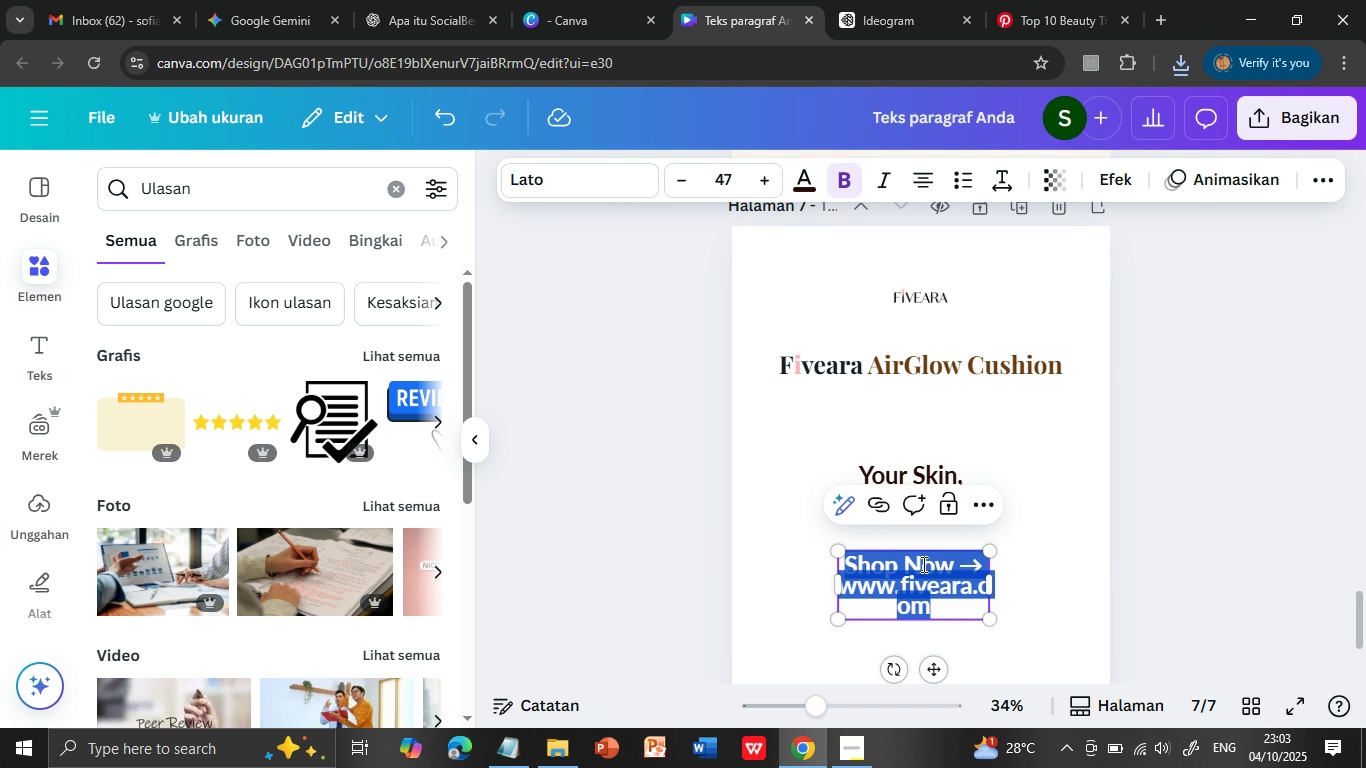 
triple_click([922, 564])
 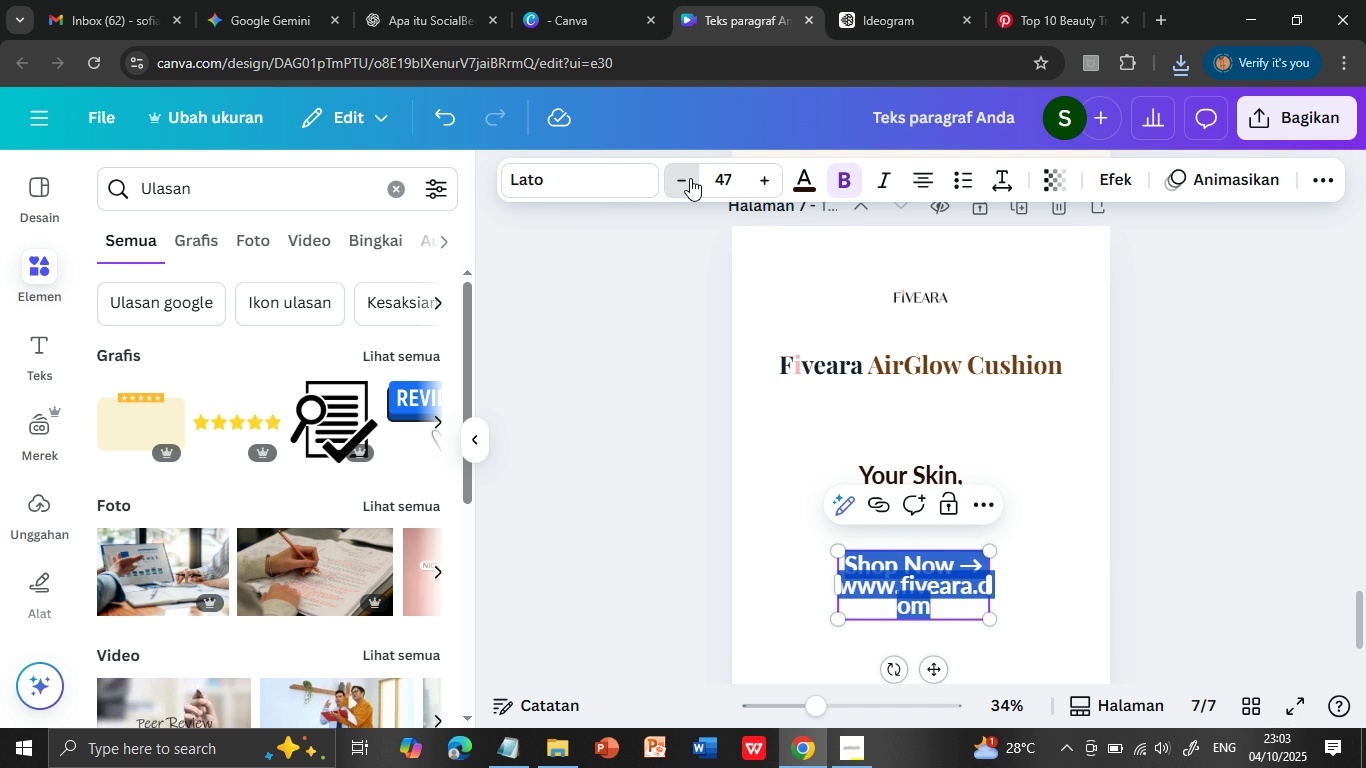 
double_click([690, 178])
 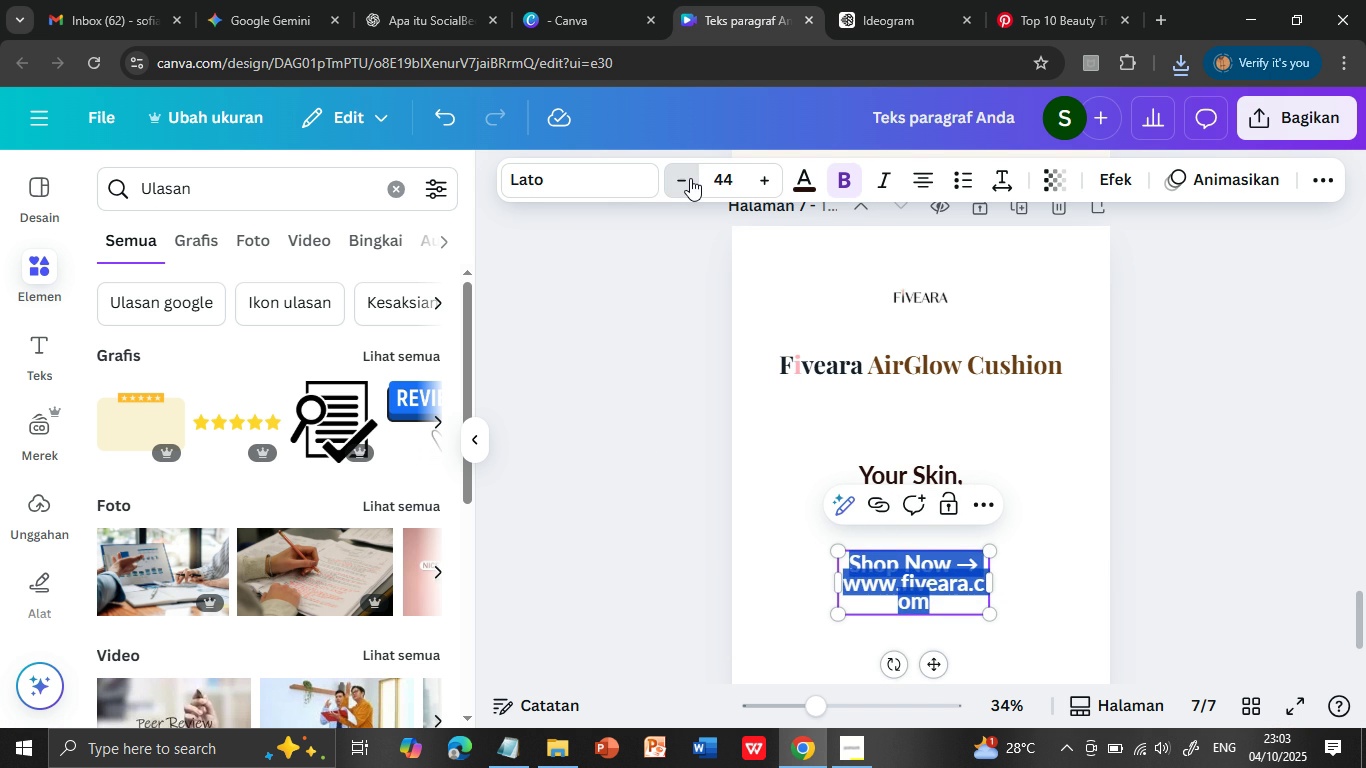 
triple_click([690, 178])
 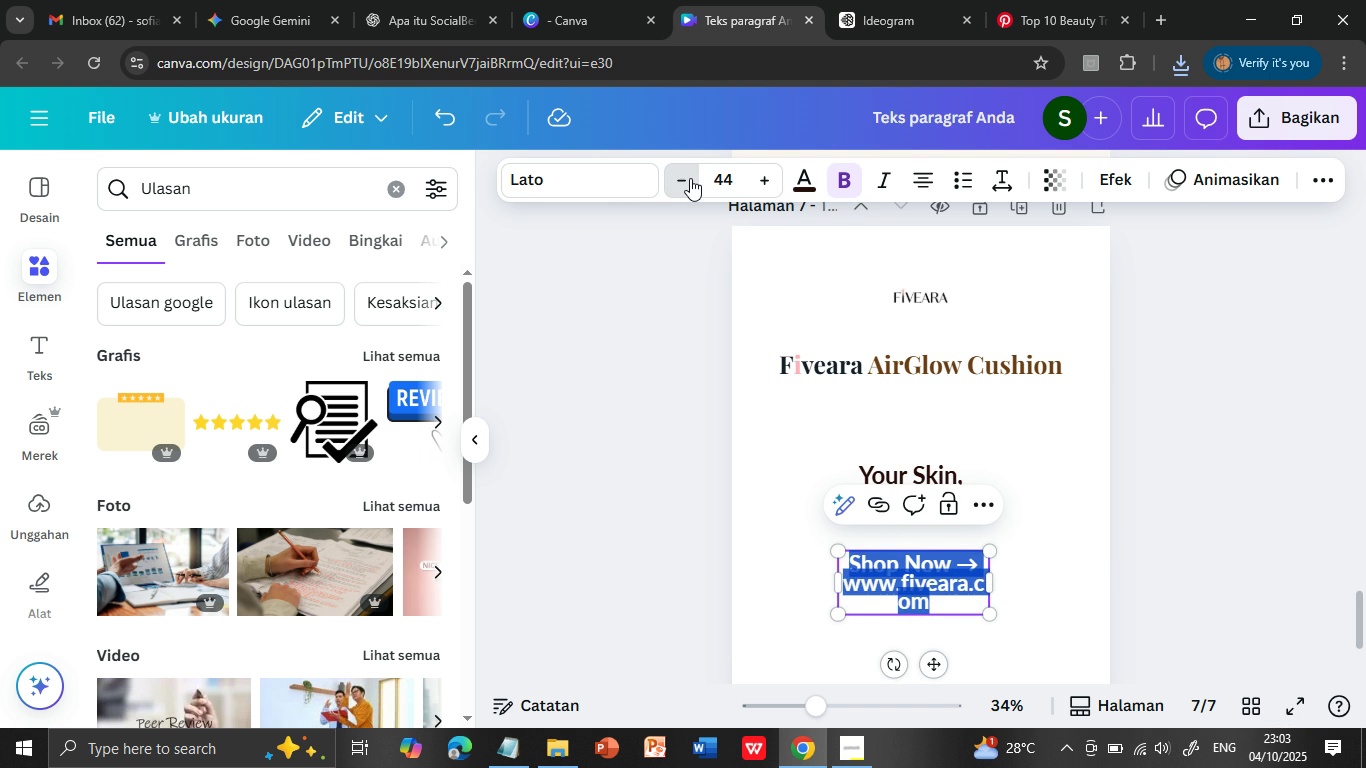 
triple_click([690, 178])
 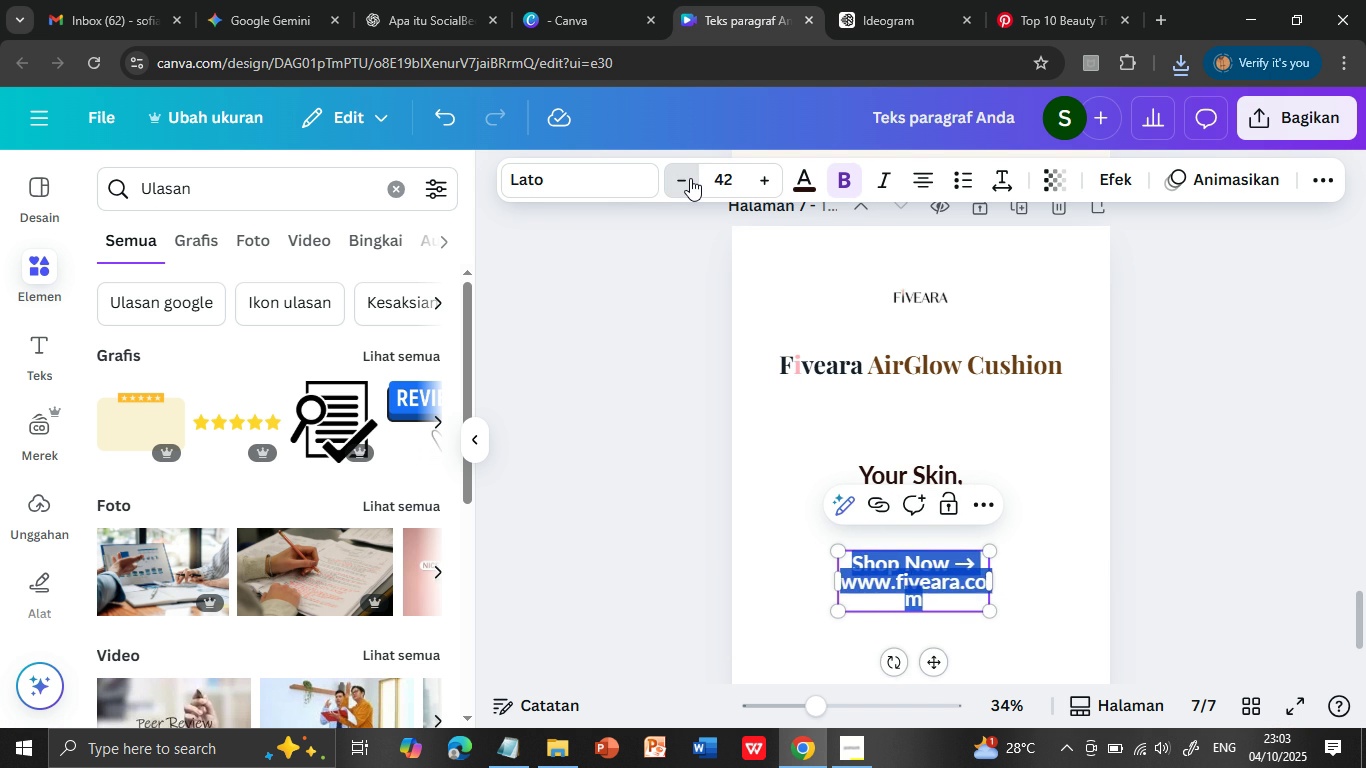 
triple_click([690, 178])
 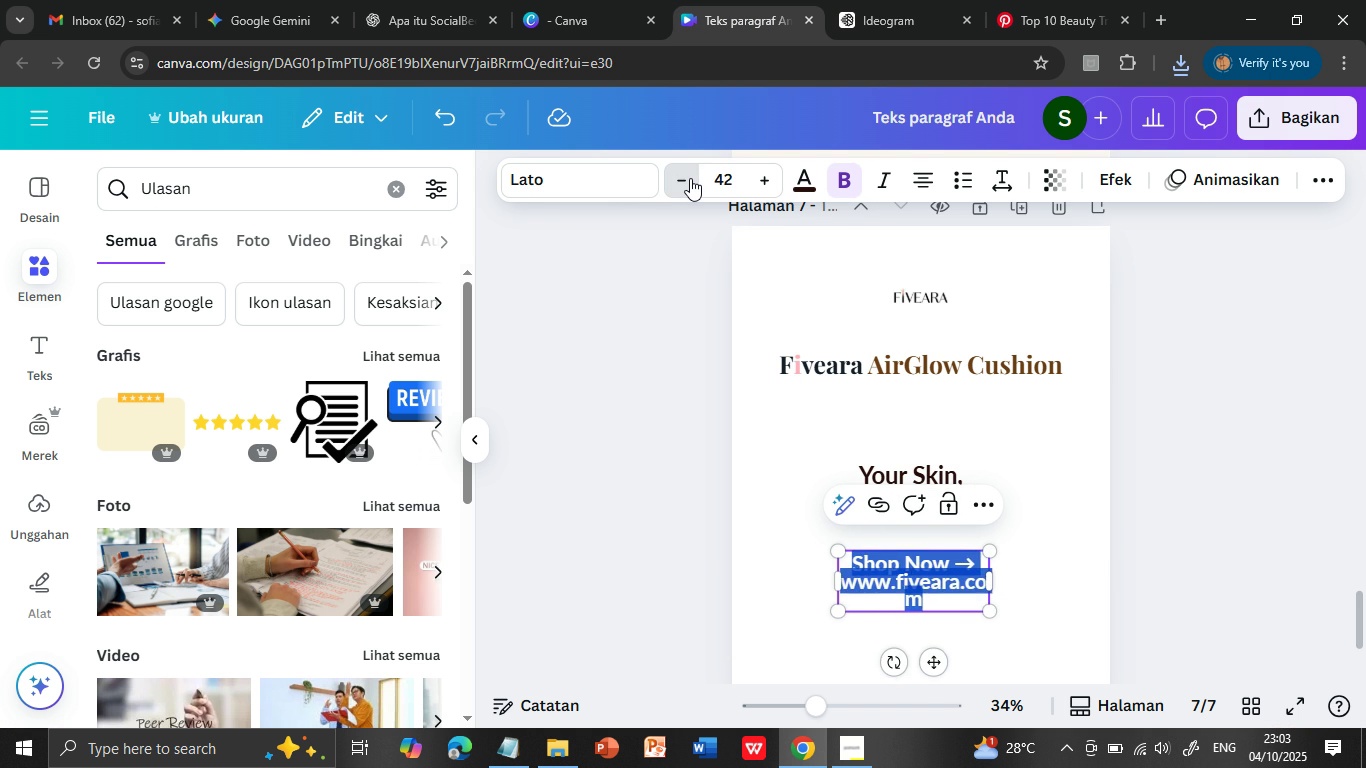 
triple_click([690, 178])
 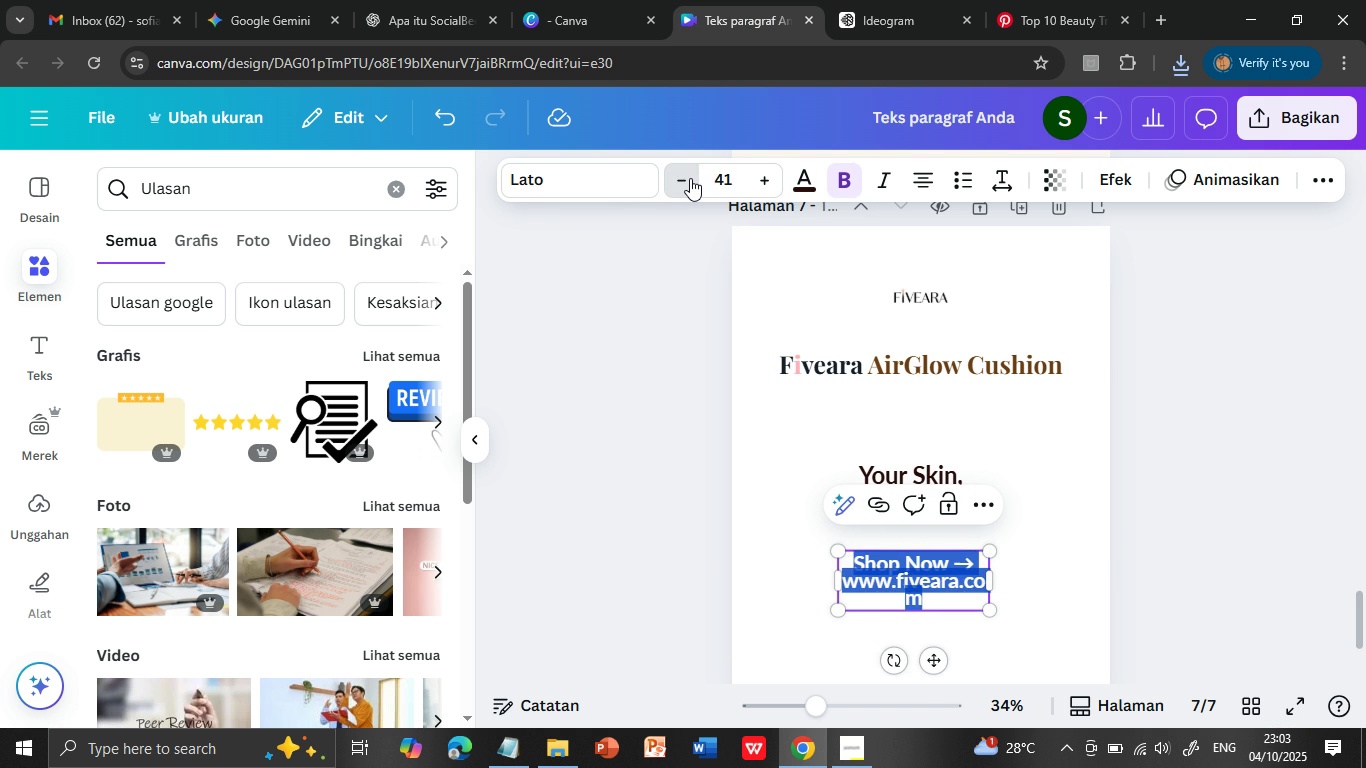 
triple_click([690, 178])
 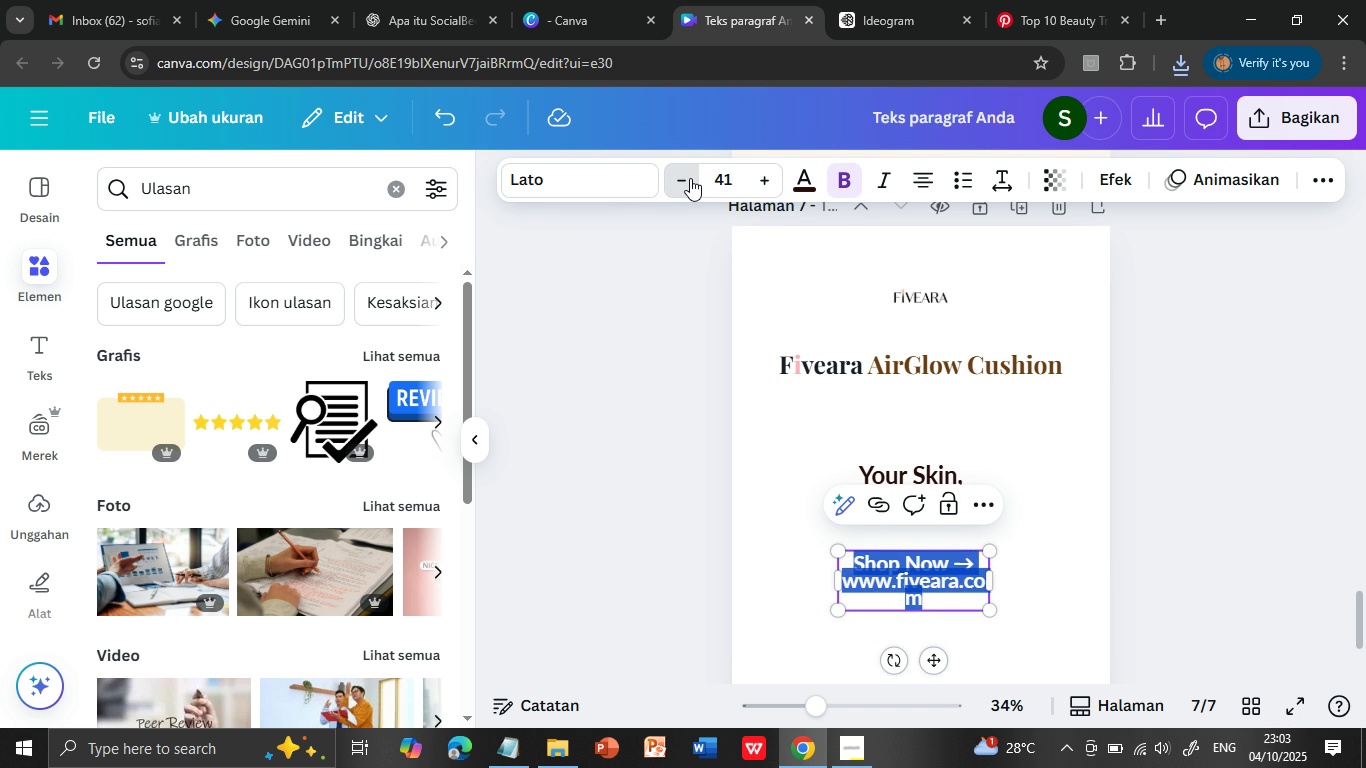 
triple_click([690, 178])
 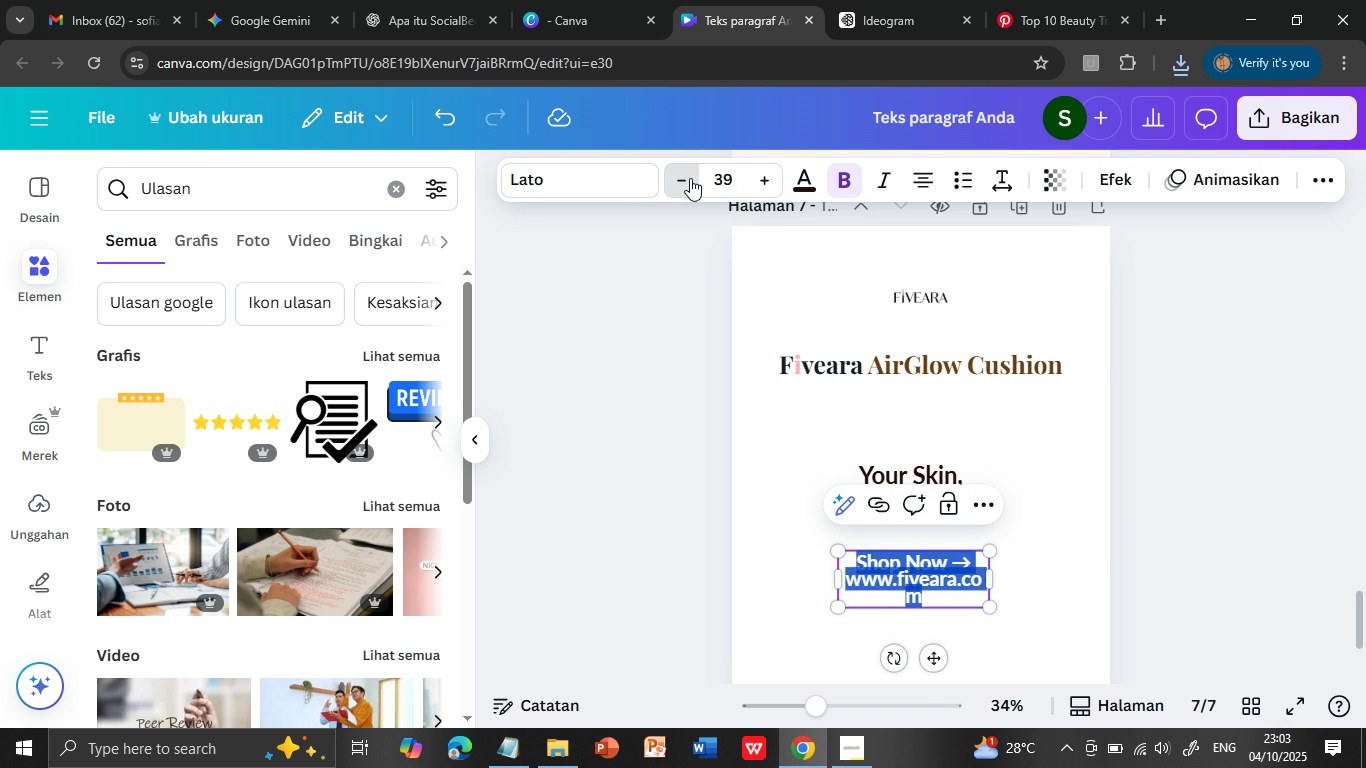 
triple_click([690, 178])
 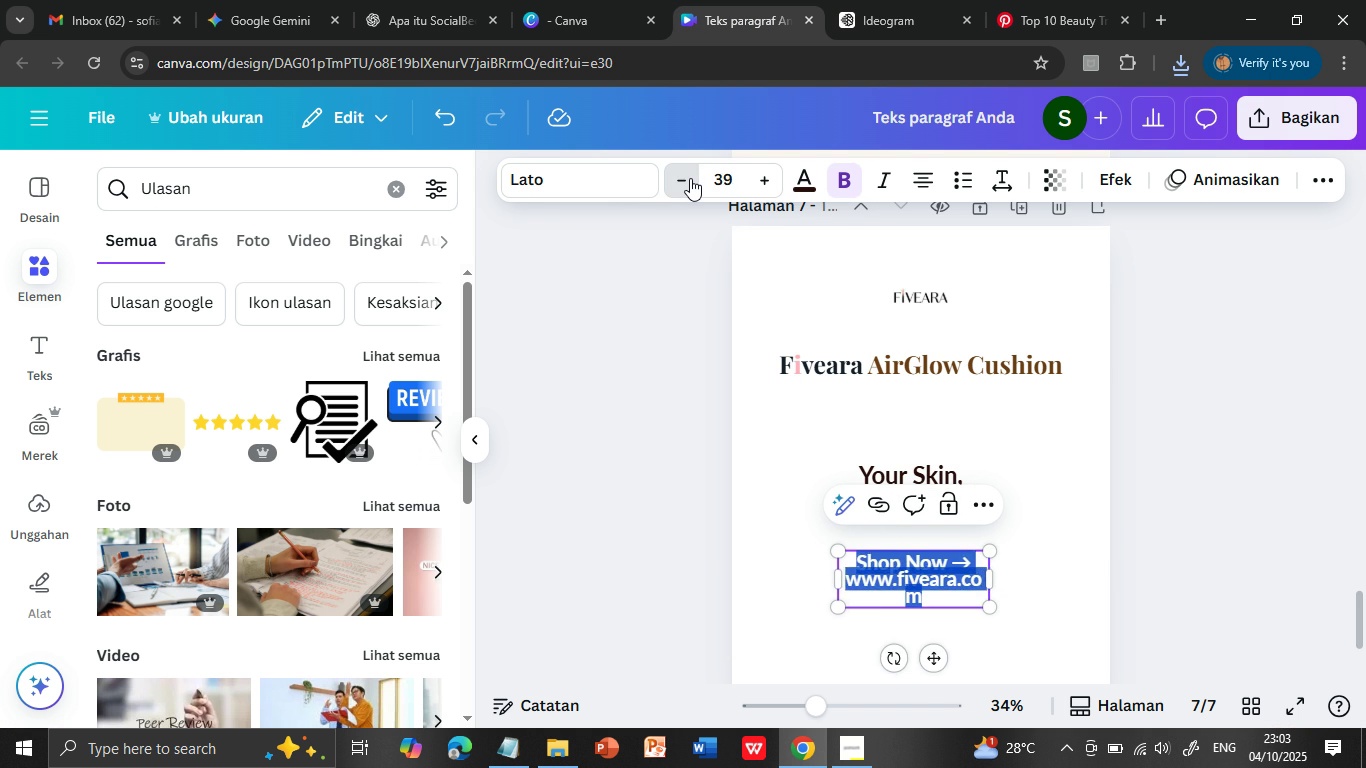 
triple_click([690, 178])
 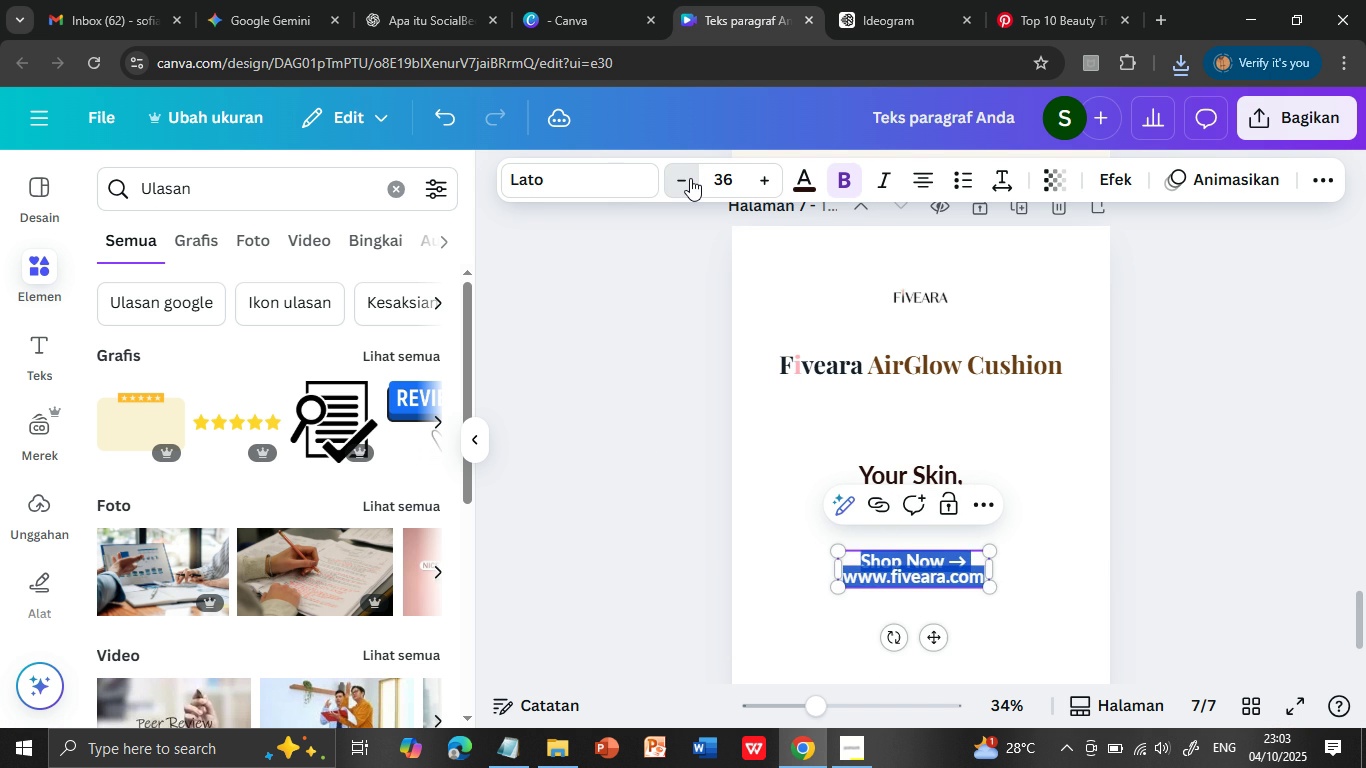 
triple_click([690, 178])
 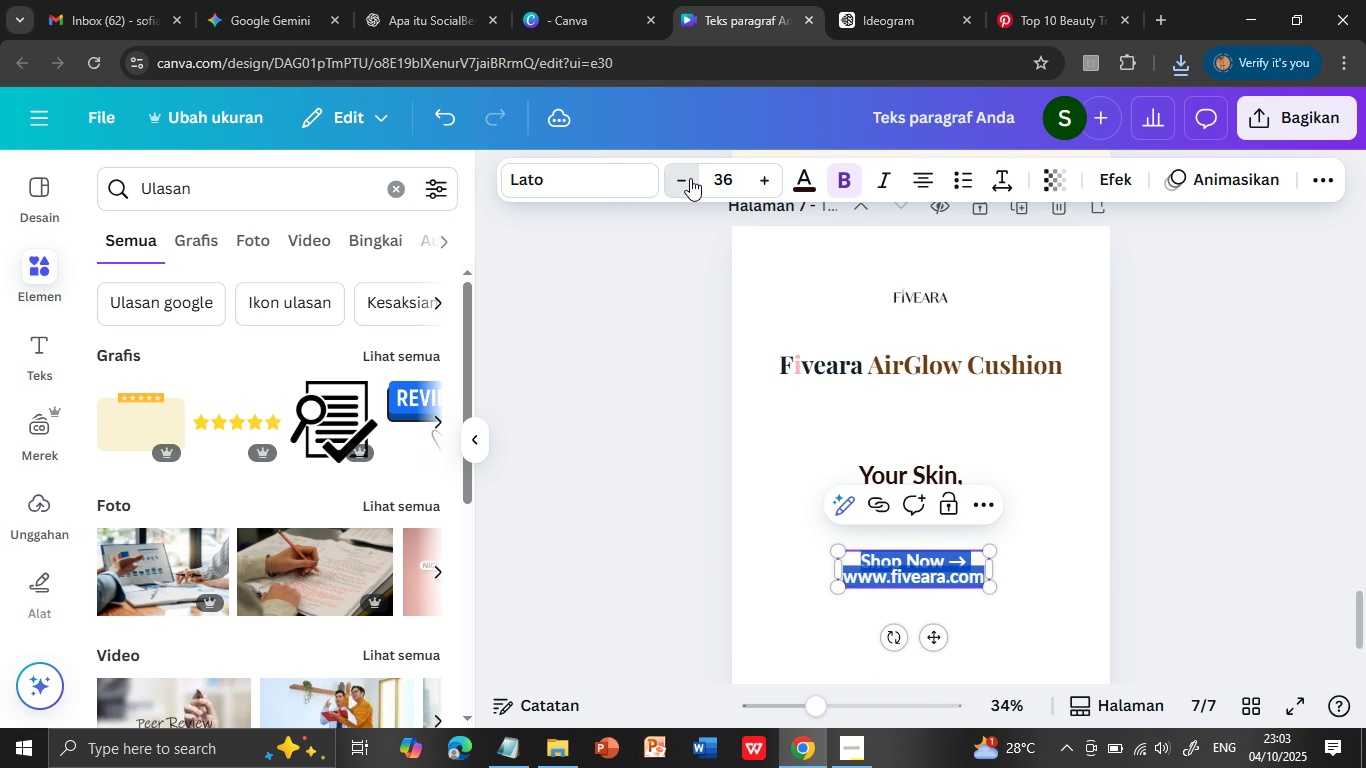 
triple_click([690, 178])
 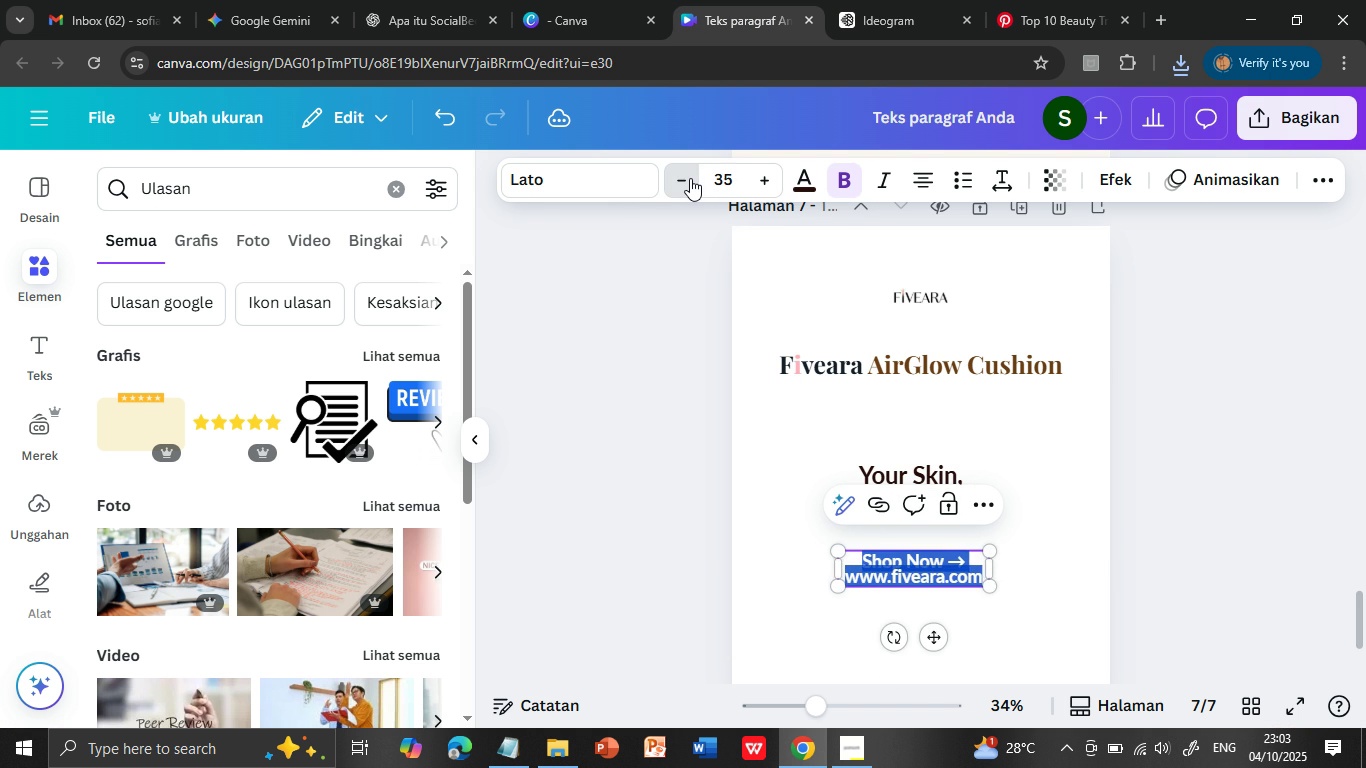 
double_click([690, 178])
 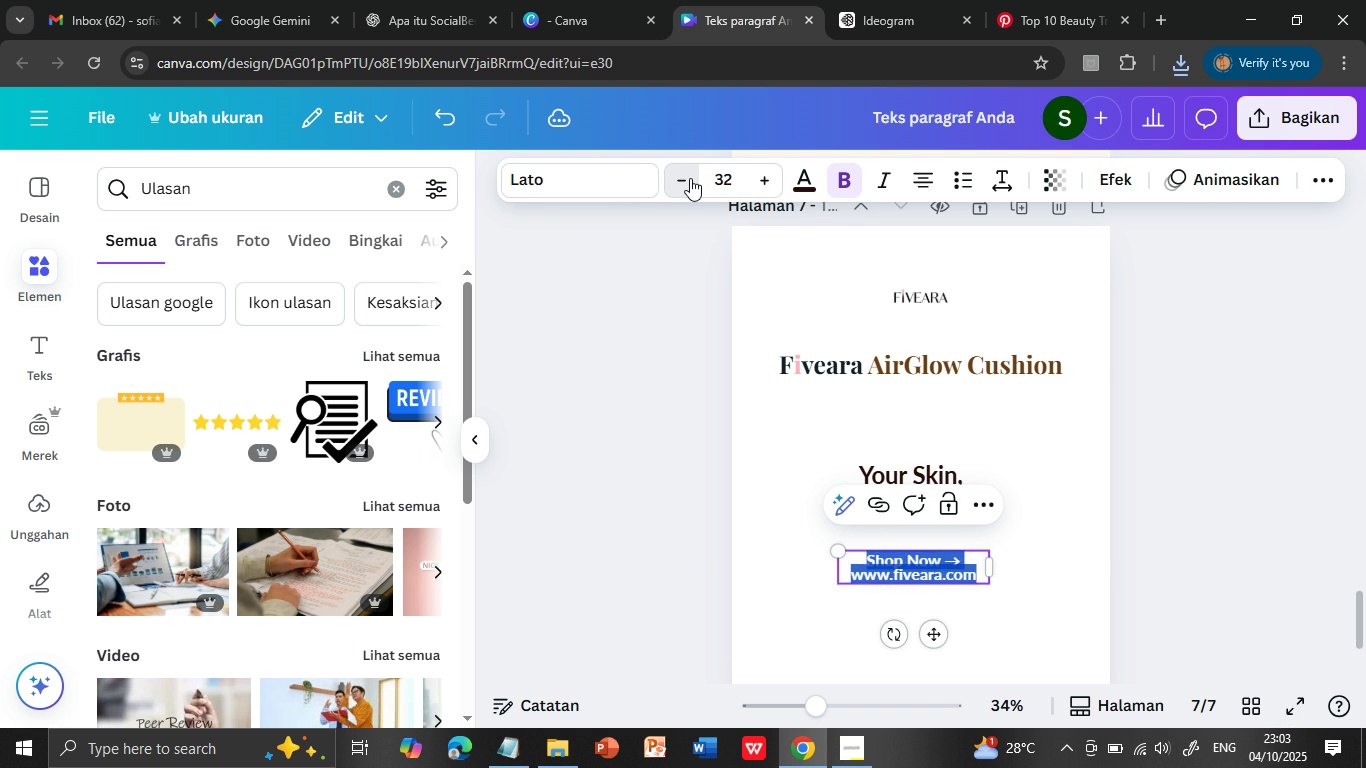 
triple_click([690, 178])
 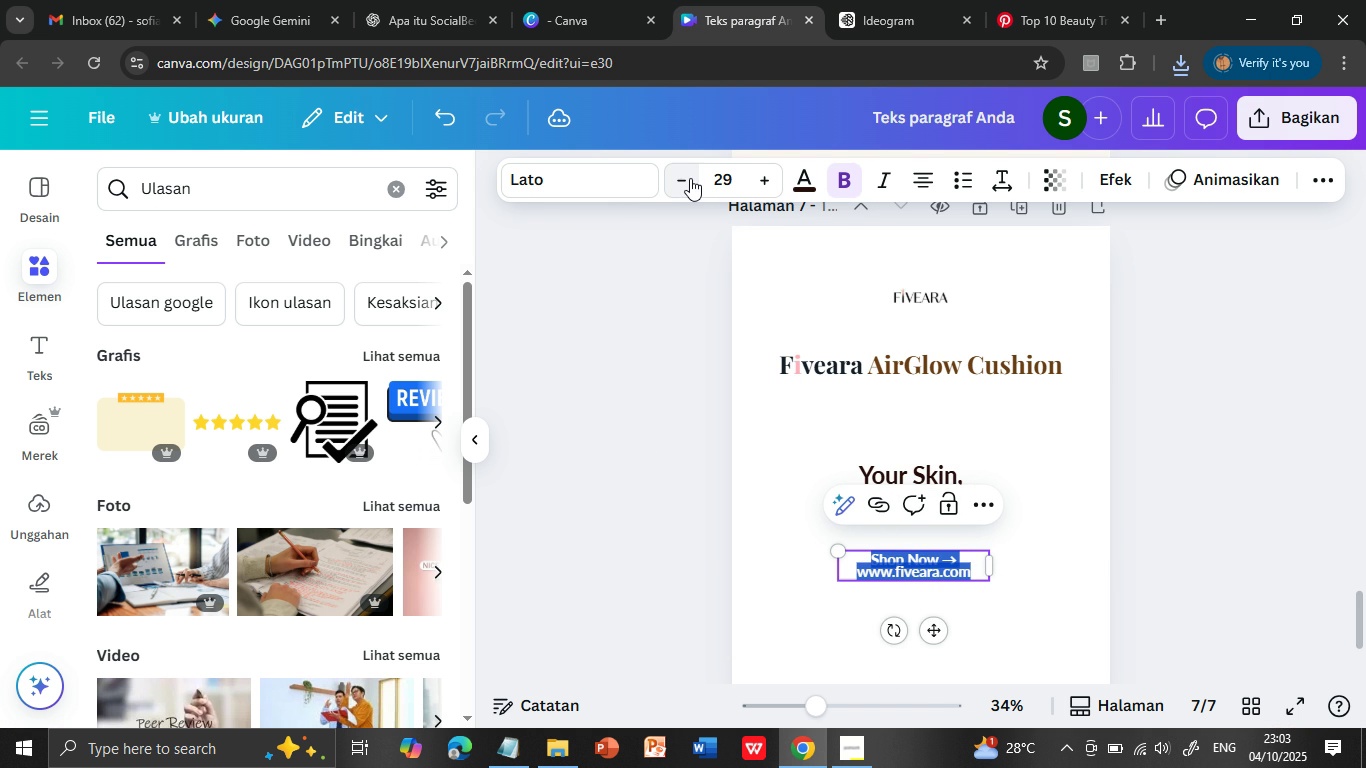 
triple_click([690, 178])
 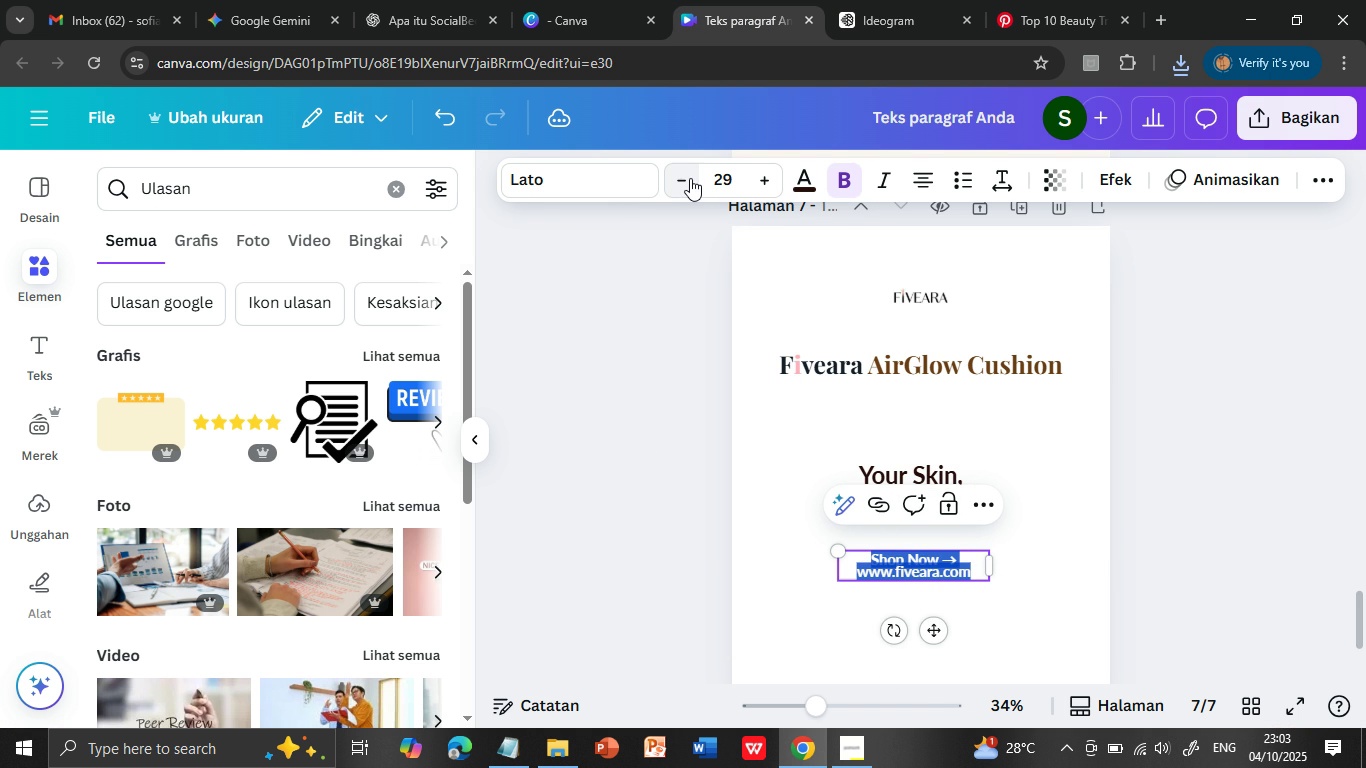 
triple_click([690, 178])
 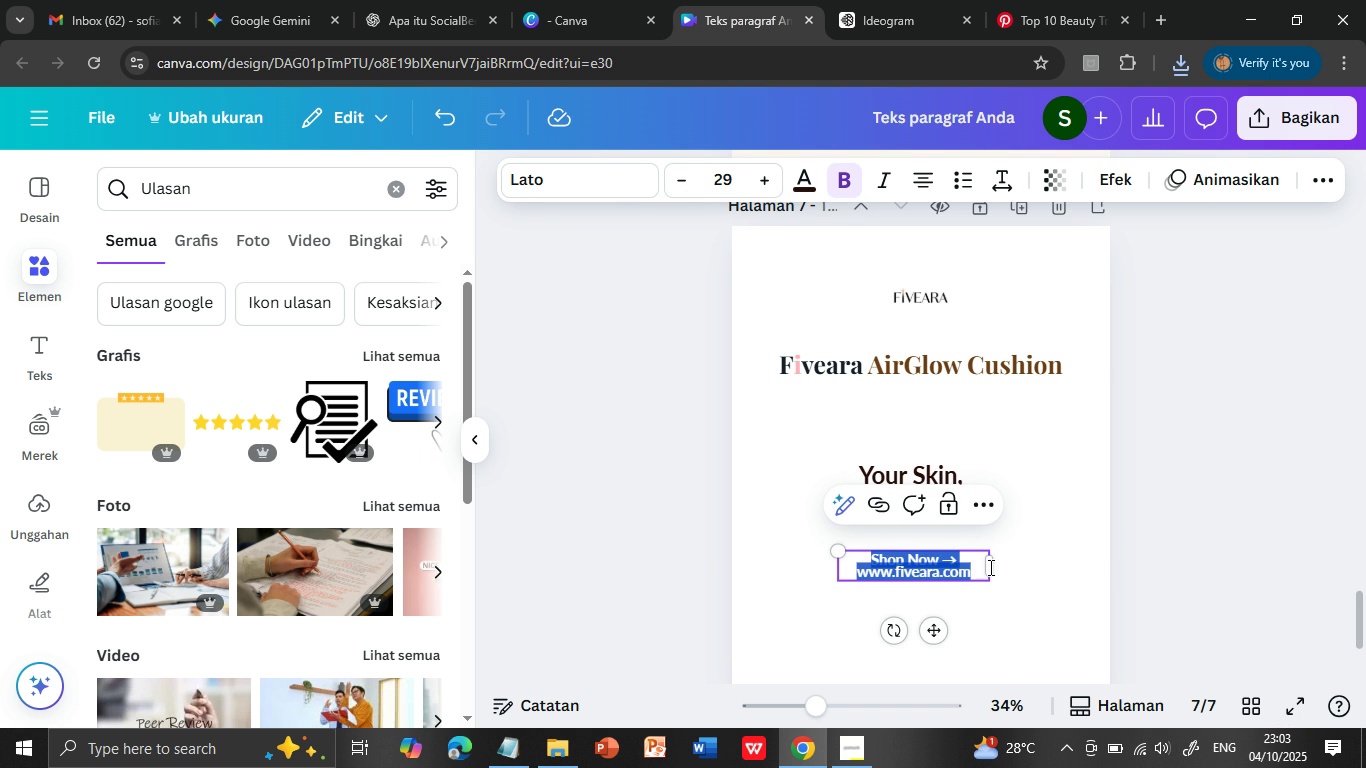 
triple_click([690, 178])